 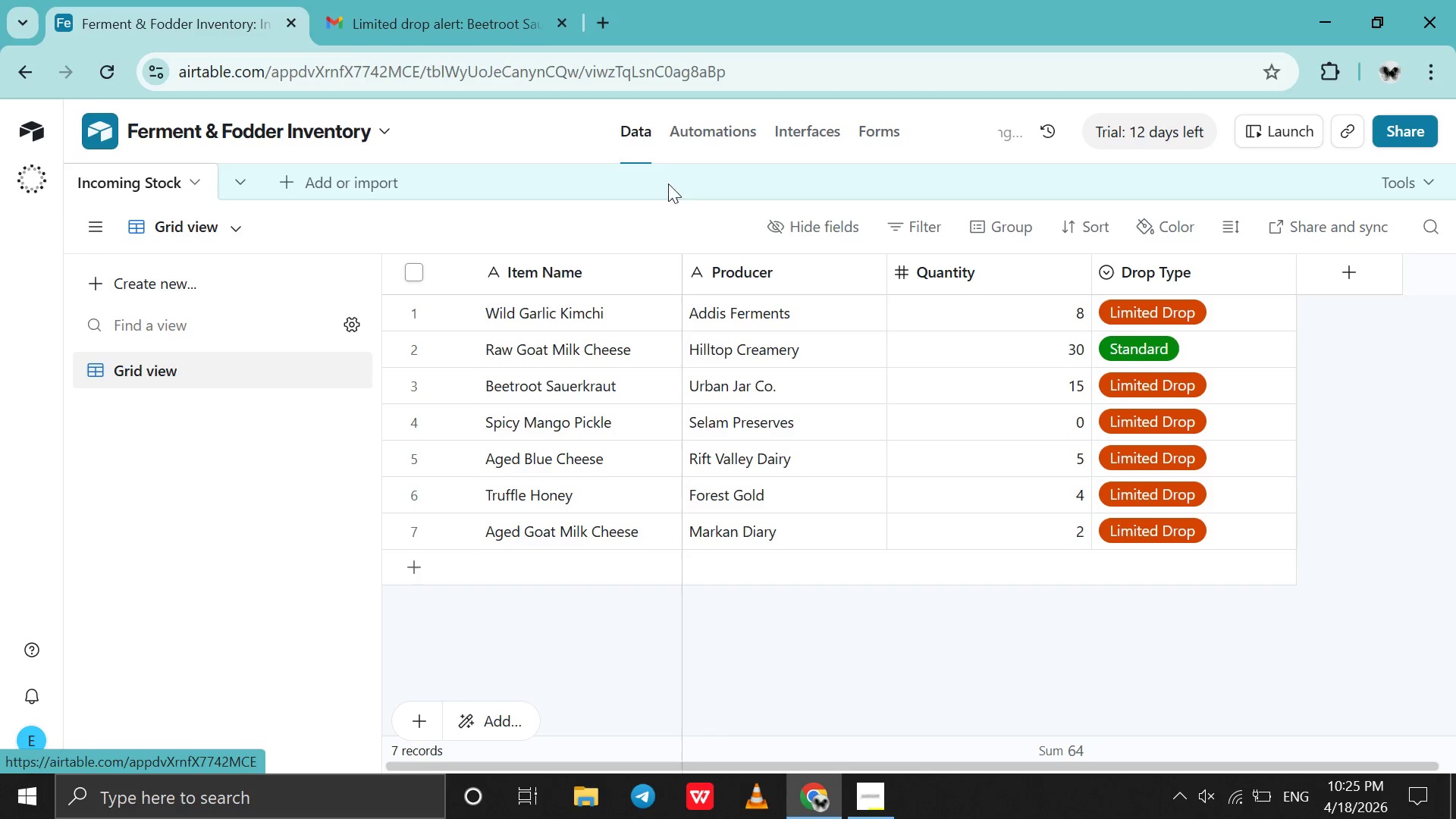 
double_click([1087, 418])
 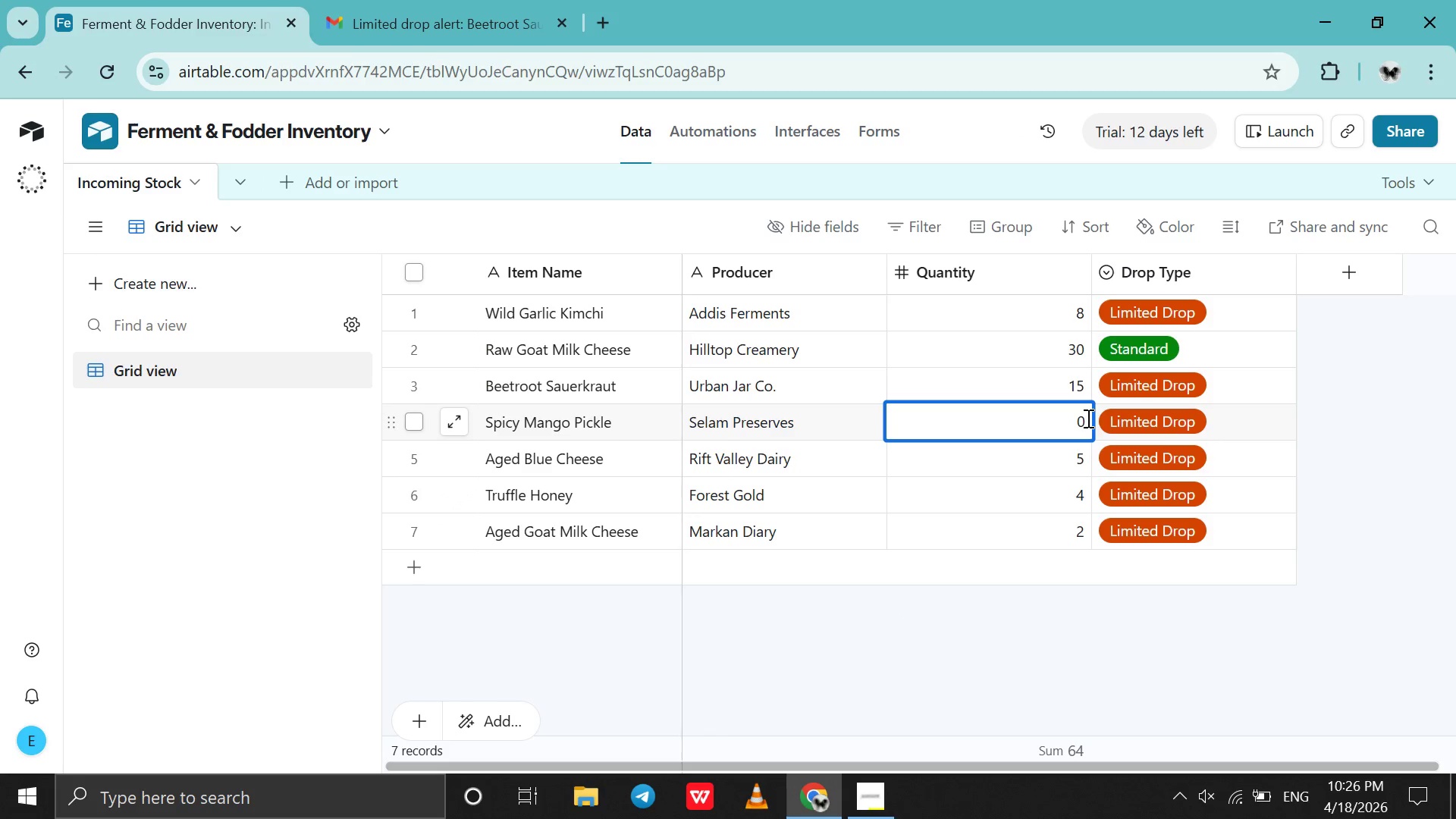 
double_click([1087, 418])
 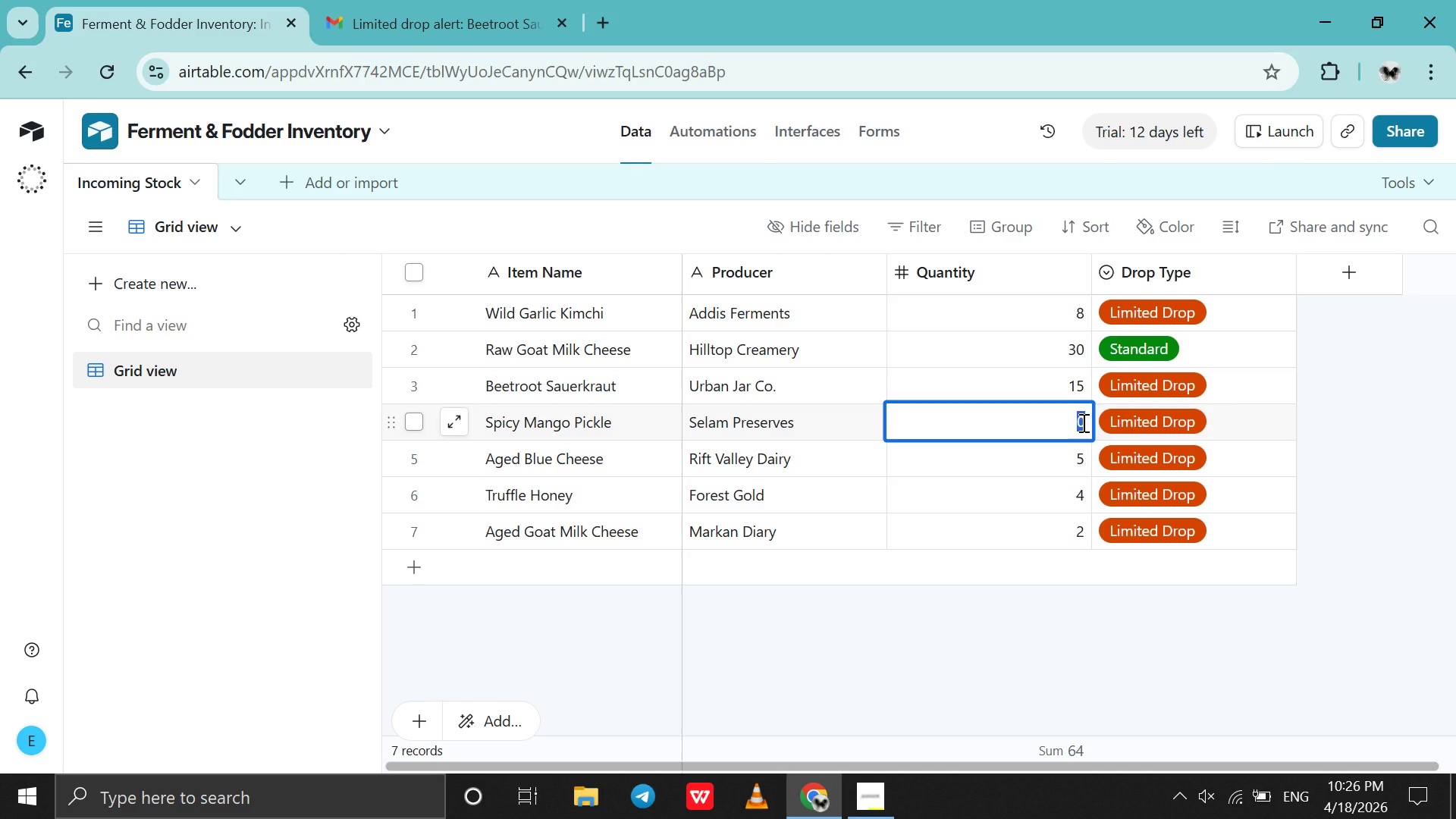 
wait(6.28)
 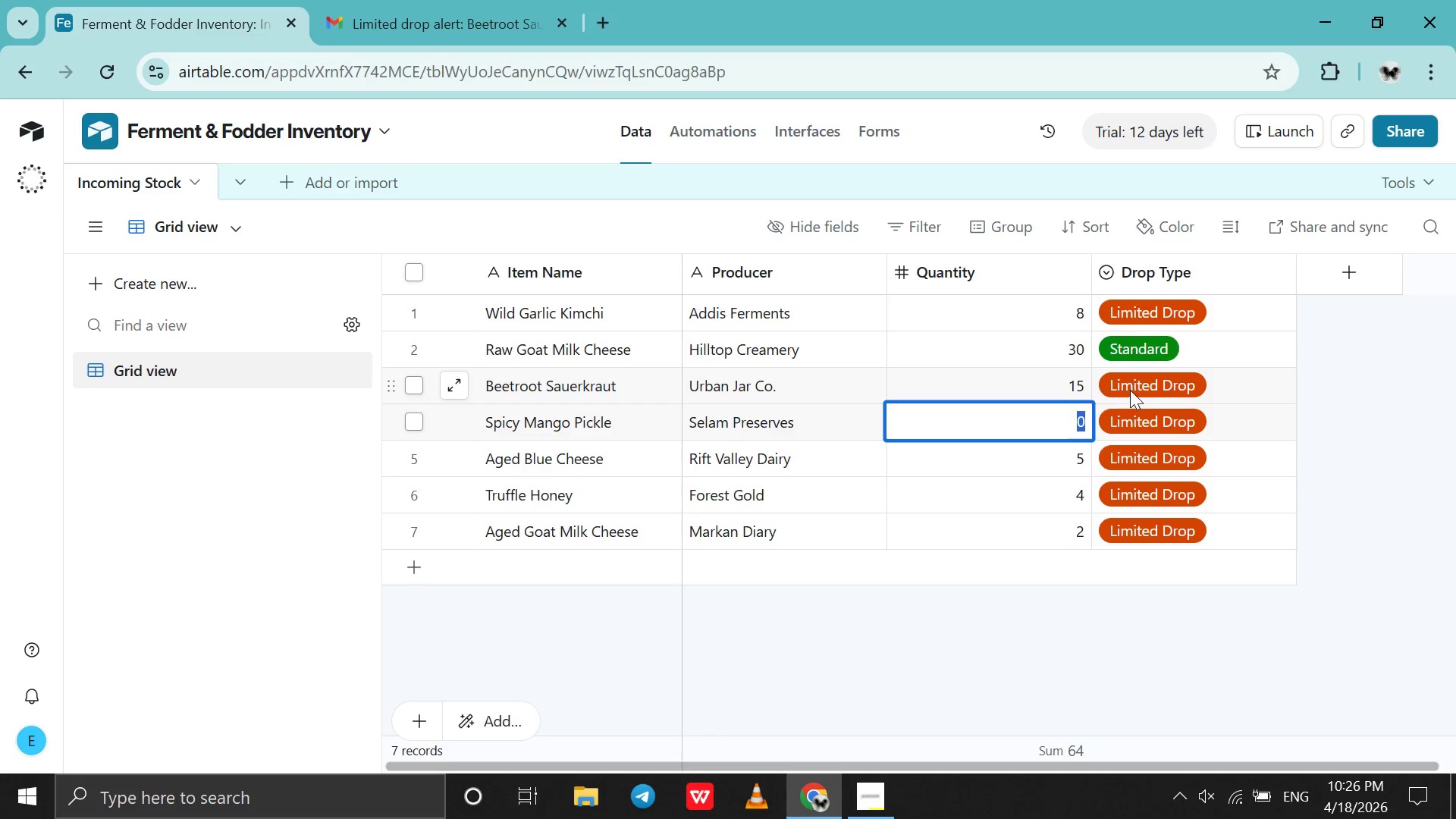 
key(5)
 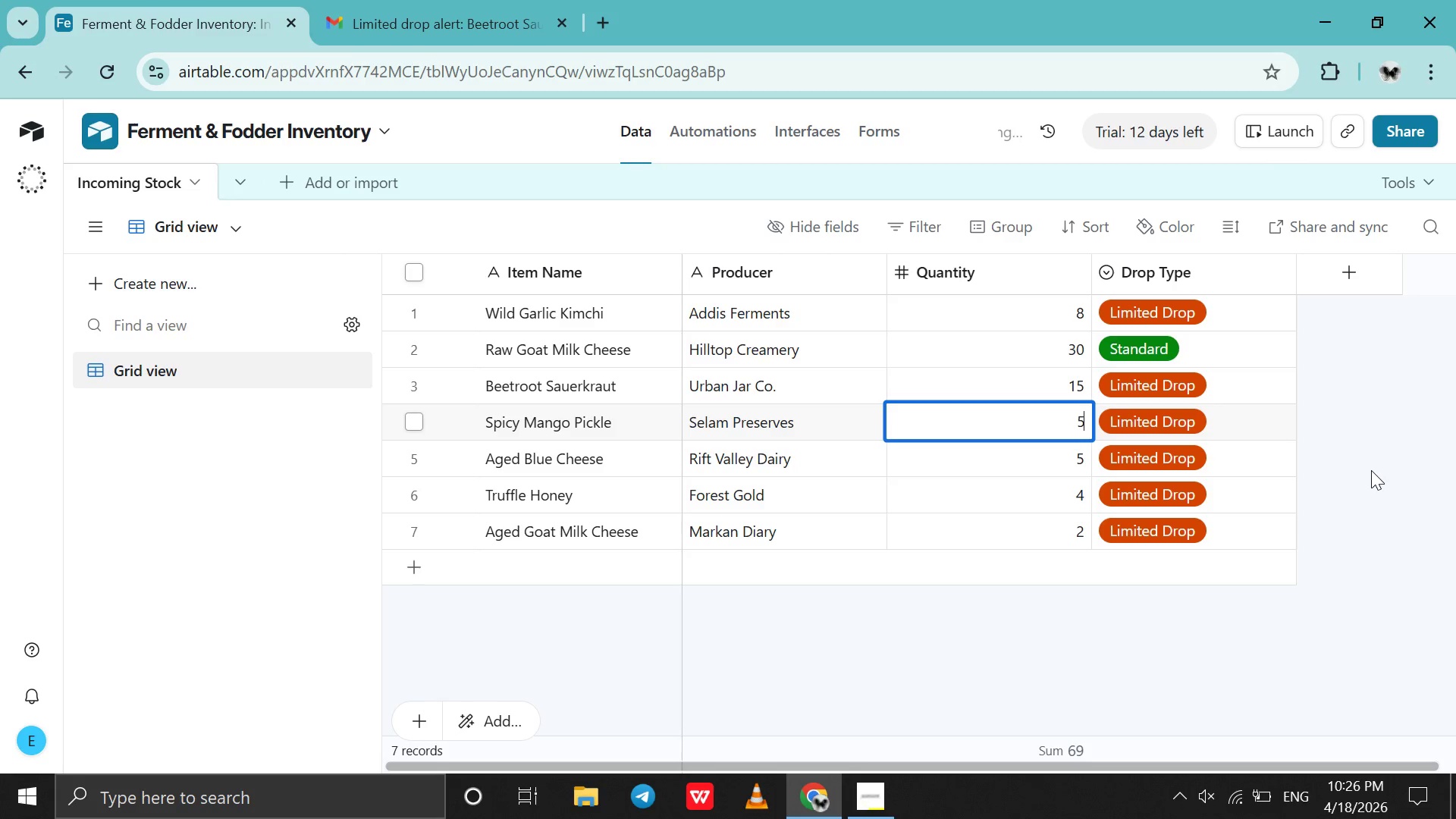 
left_click([1371, 470])
 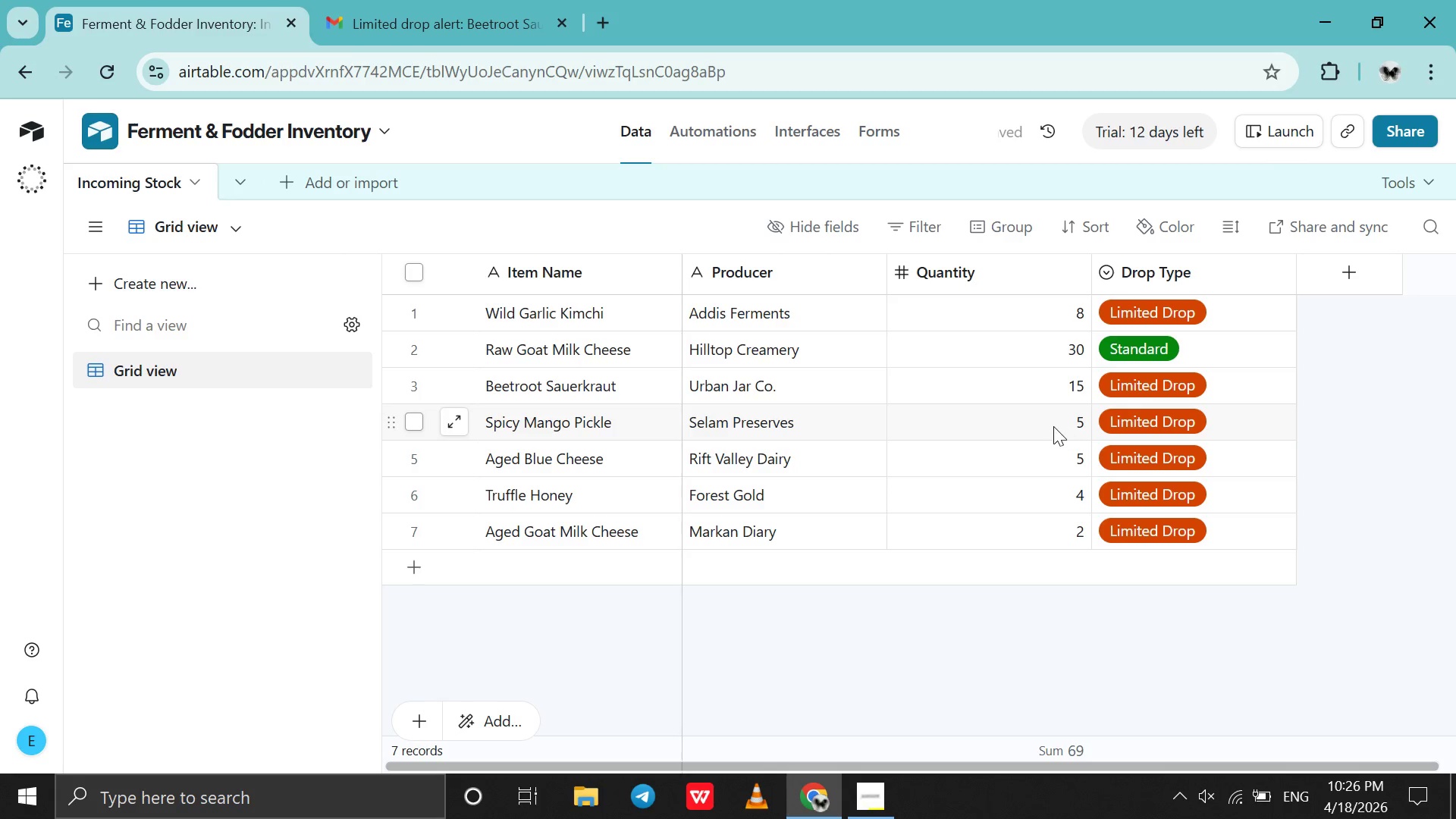 
left_click_drag(start_coordinate=[1051, 428], to_coordinate=[1056, 428])
 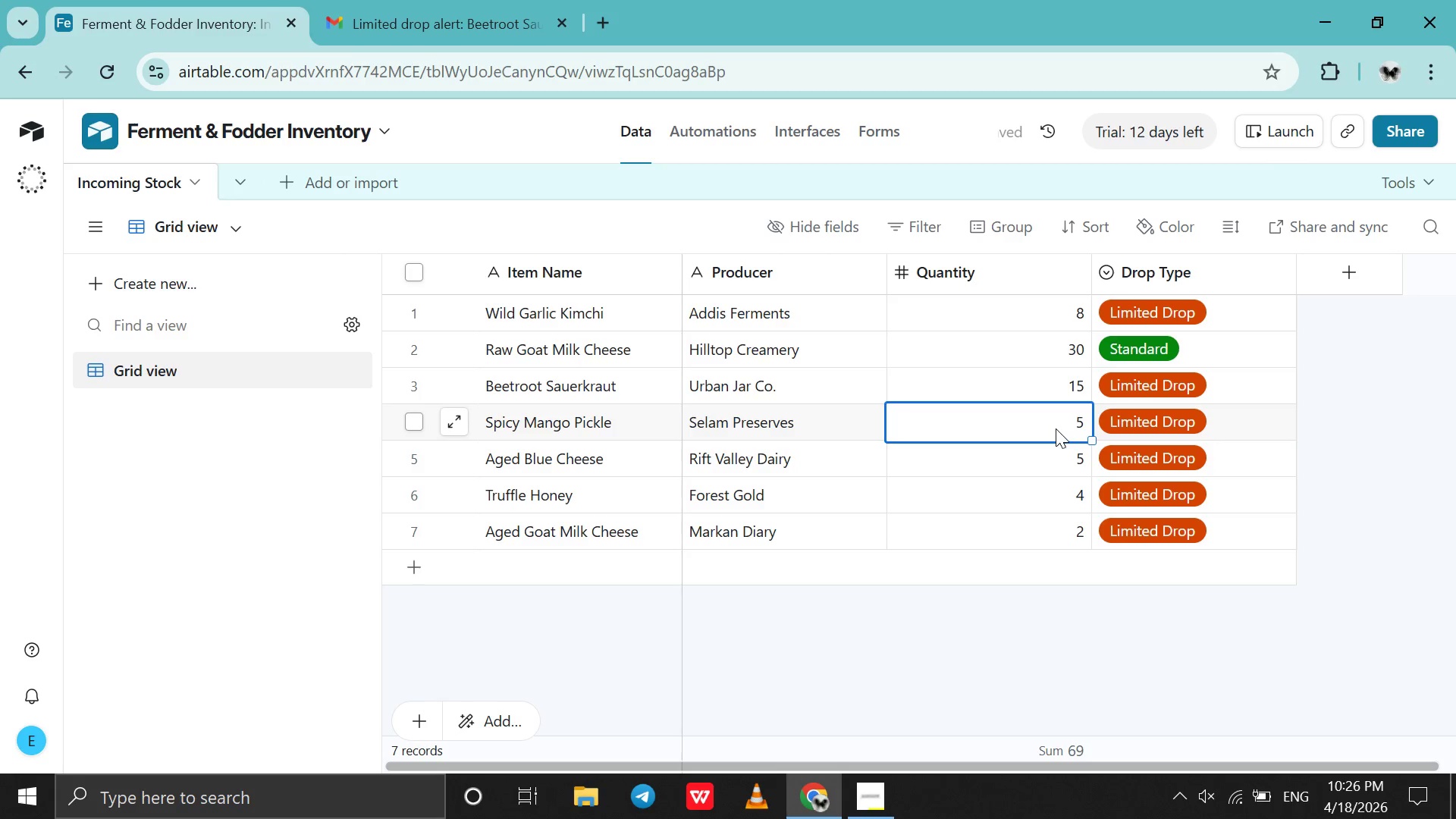 
double_click([1056, 428])
 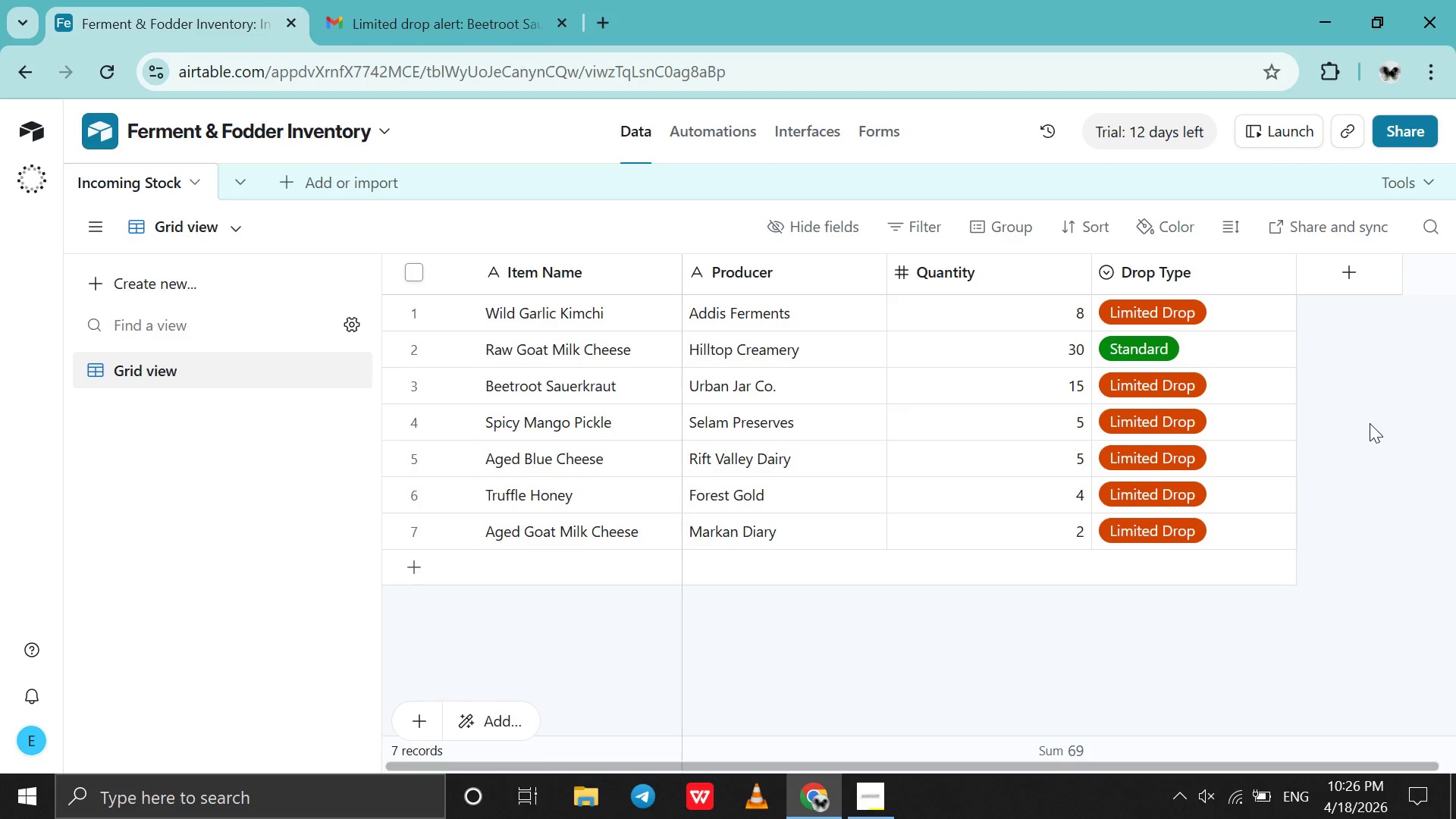 
left_click([399, 0])
 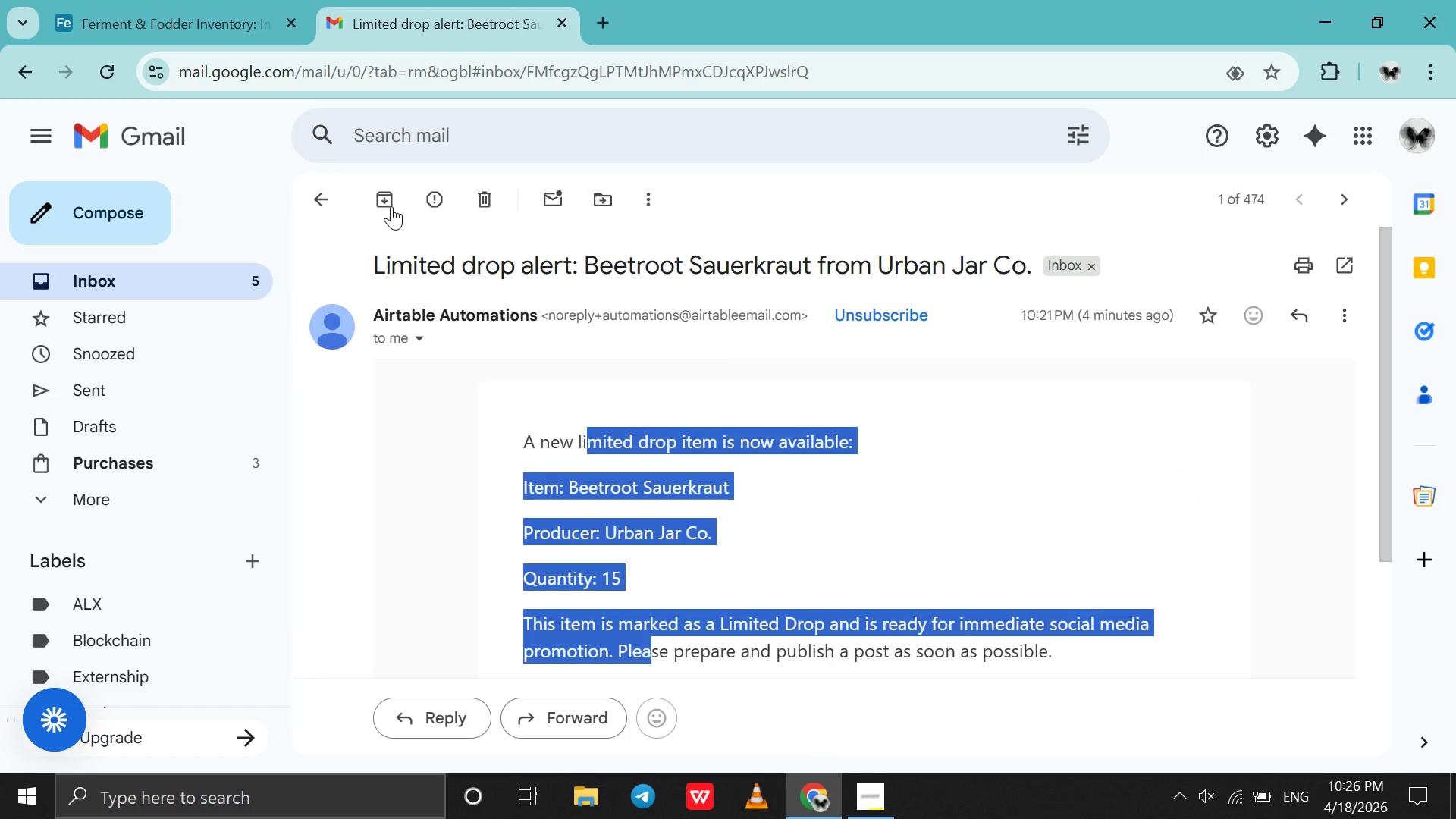 
left_click([322, 202])
 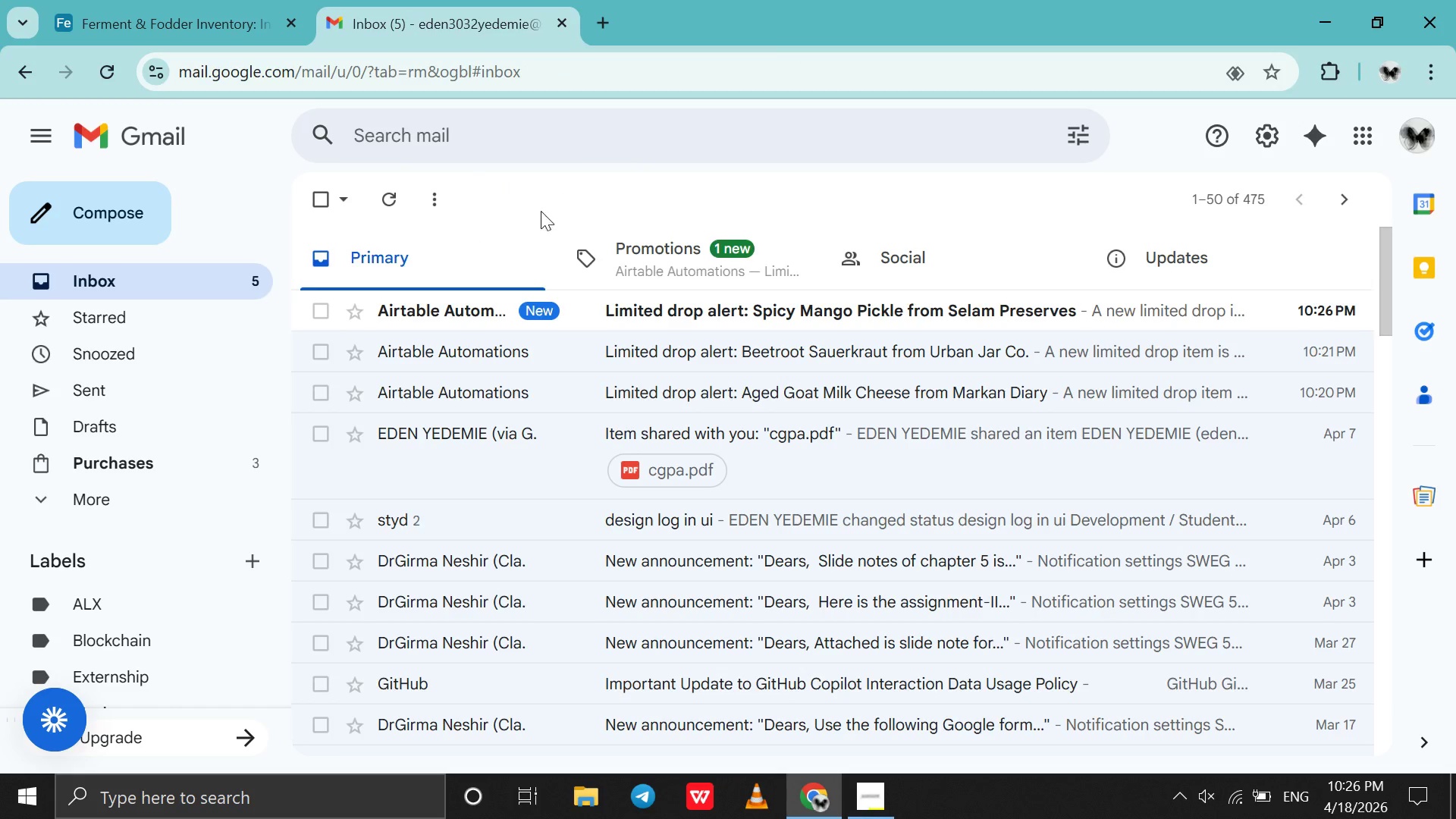 
wait(6.69)
 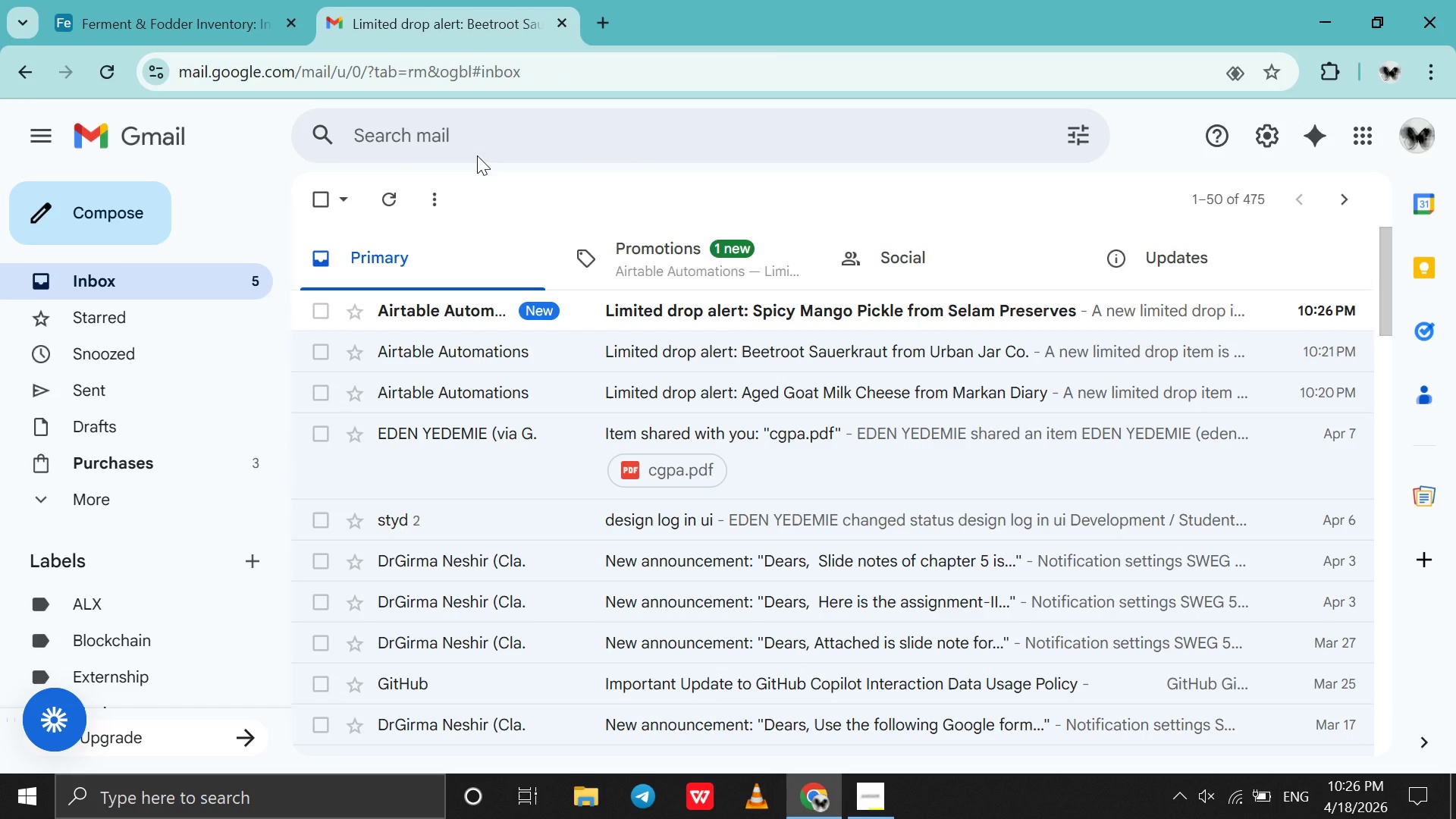 
double_click([603, 302])
 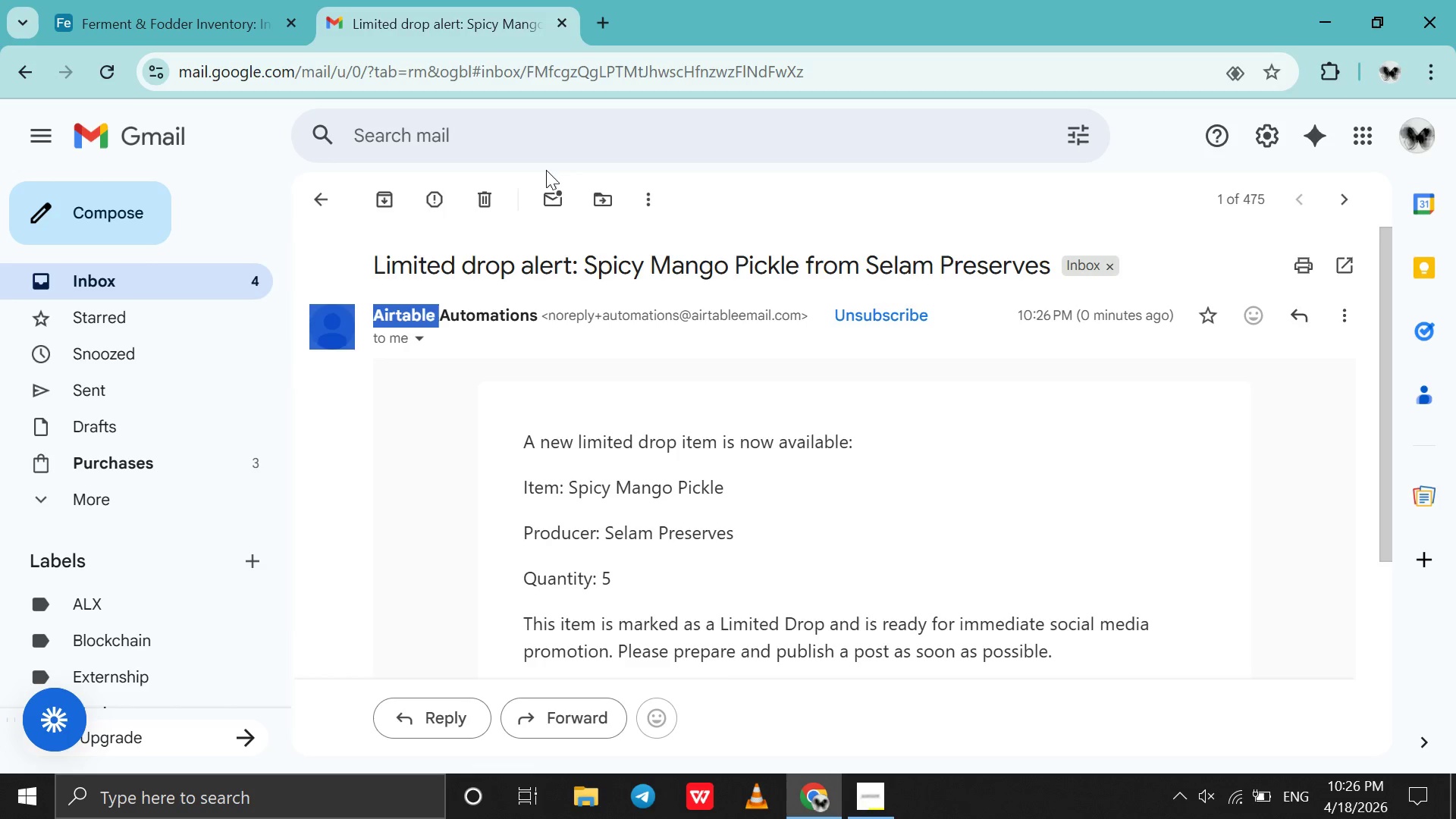 
left_click([8, 0])
 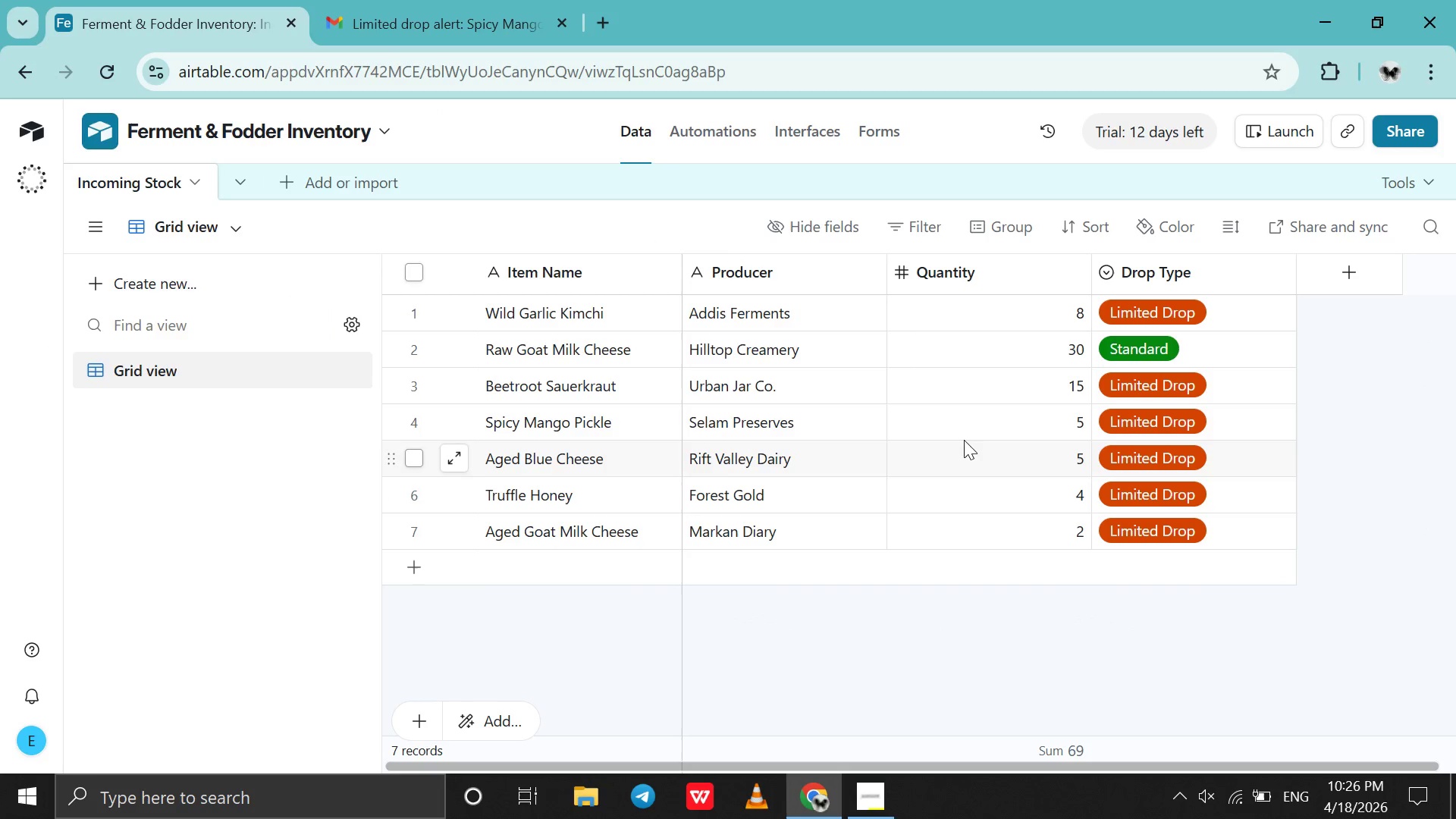 
double_click([887, 423])
 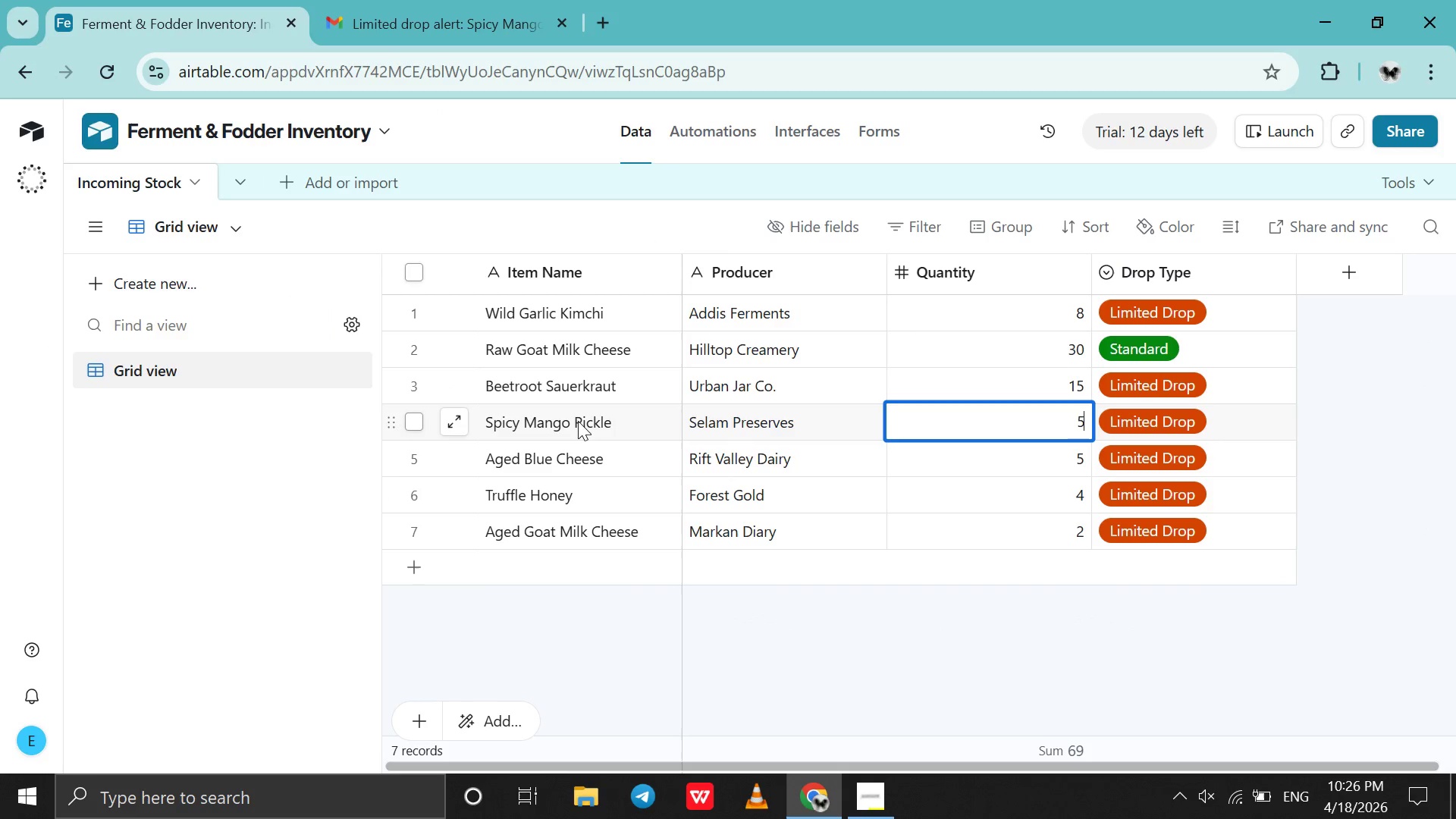 
double_click([581, 422])
 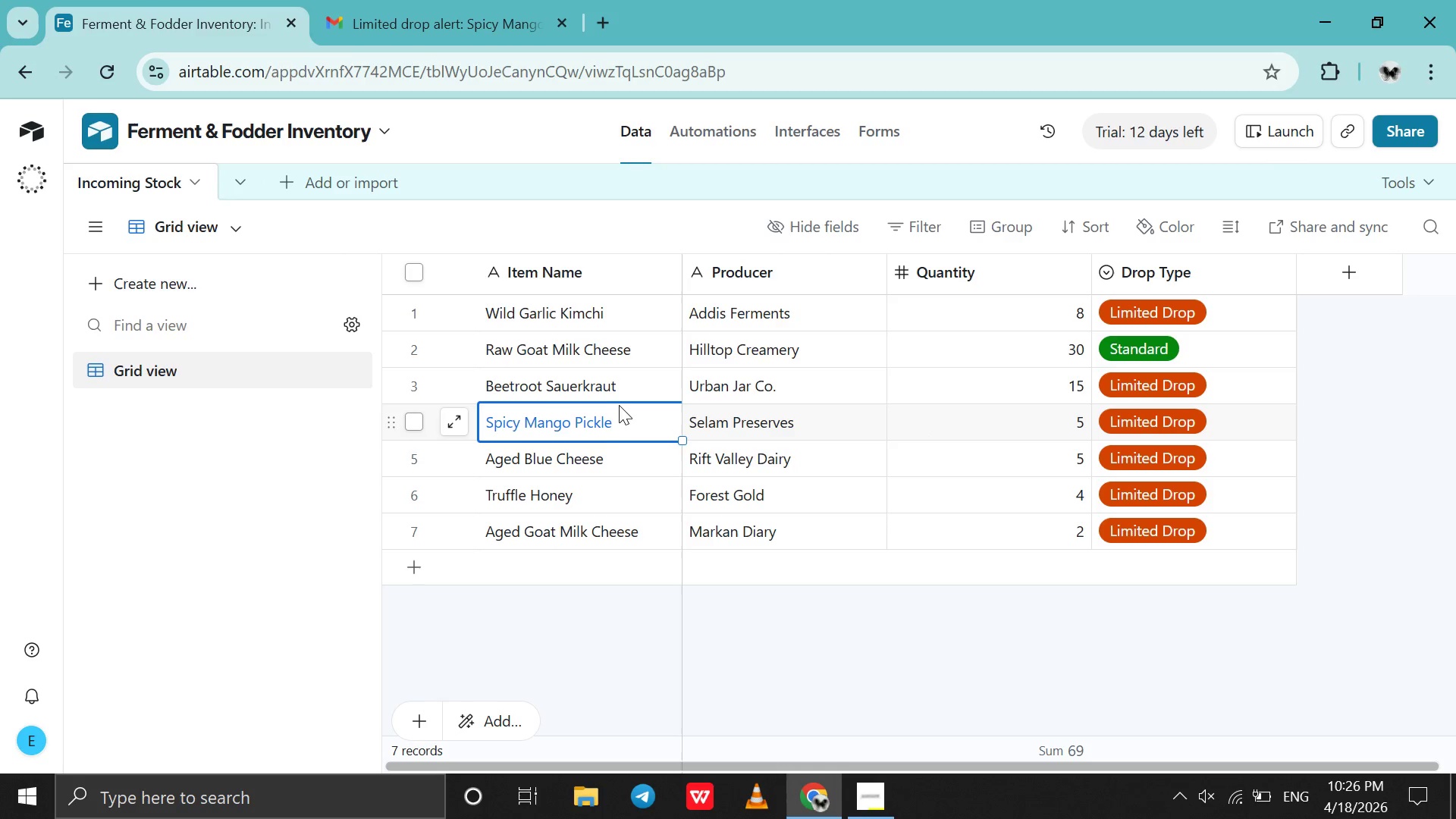 
wait(6.53)
 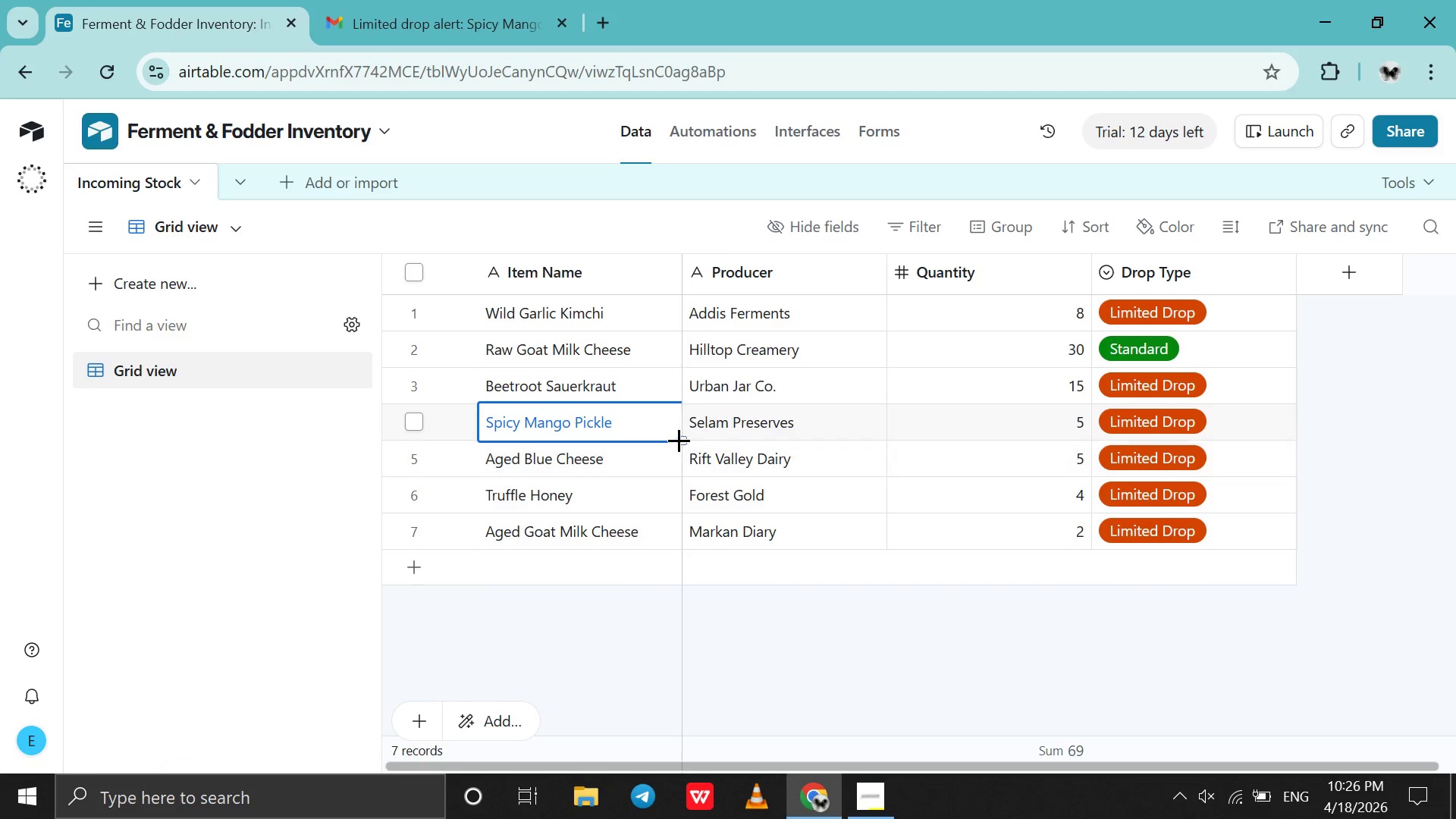 
left_click([462, 0])
 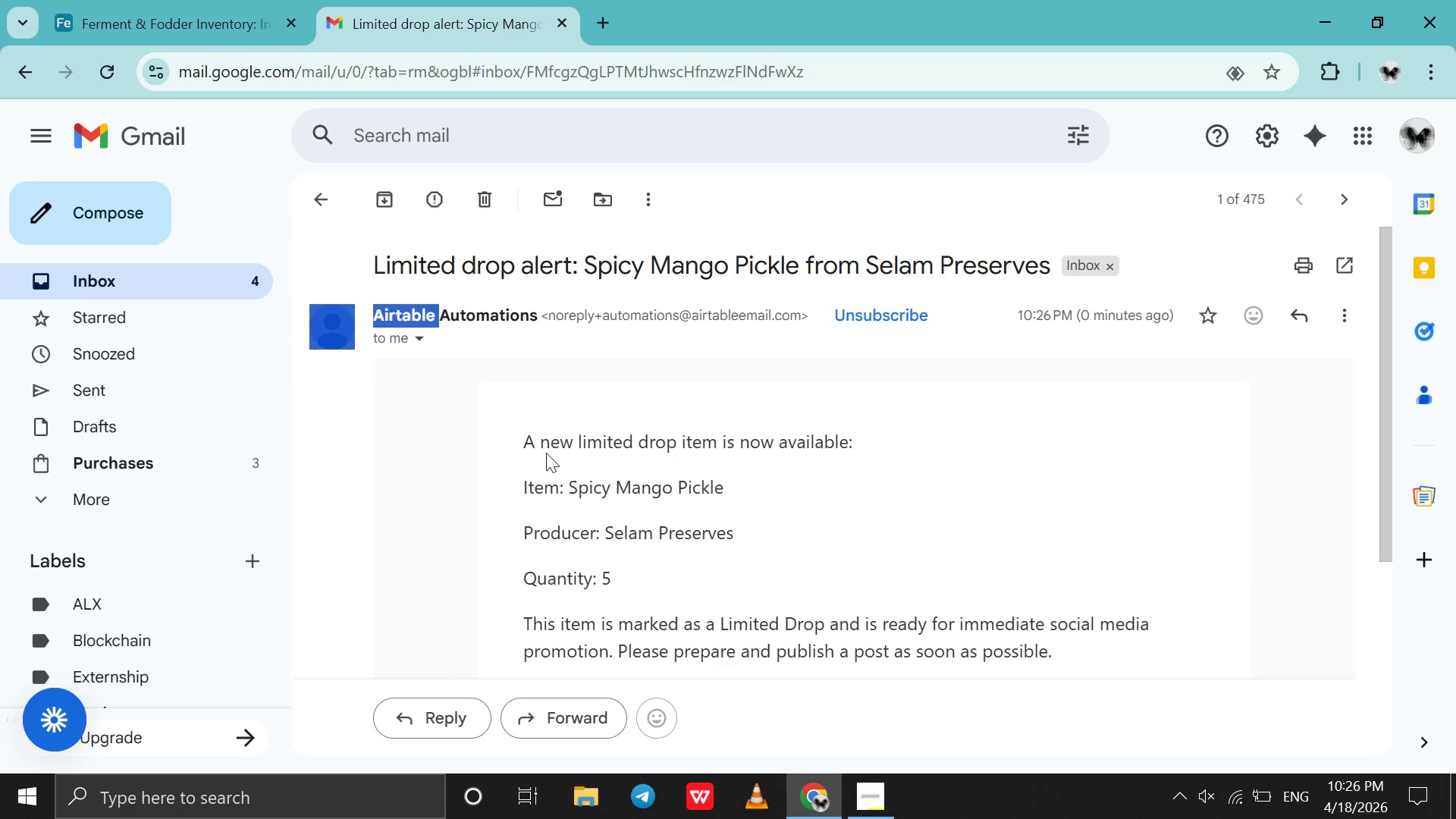 
left_click_drag(start_coordinate=[526, 428], to_coordinate=[642, 392])
 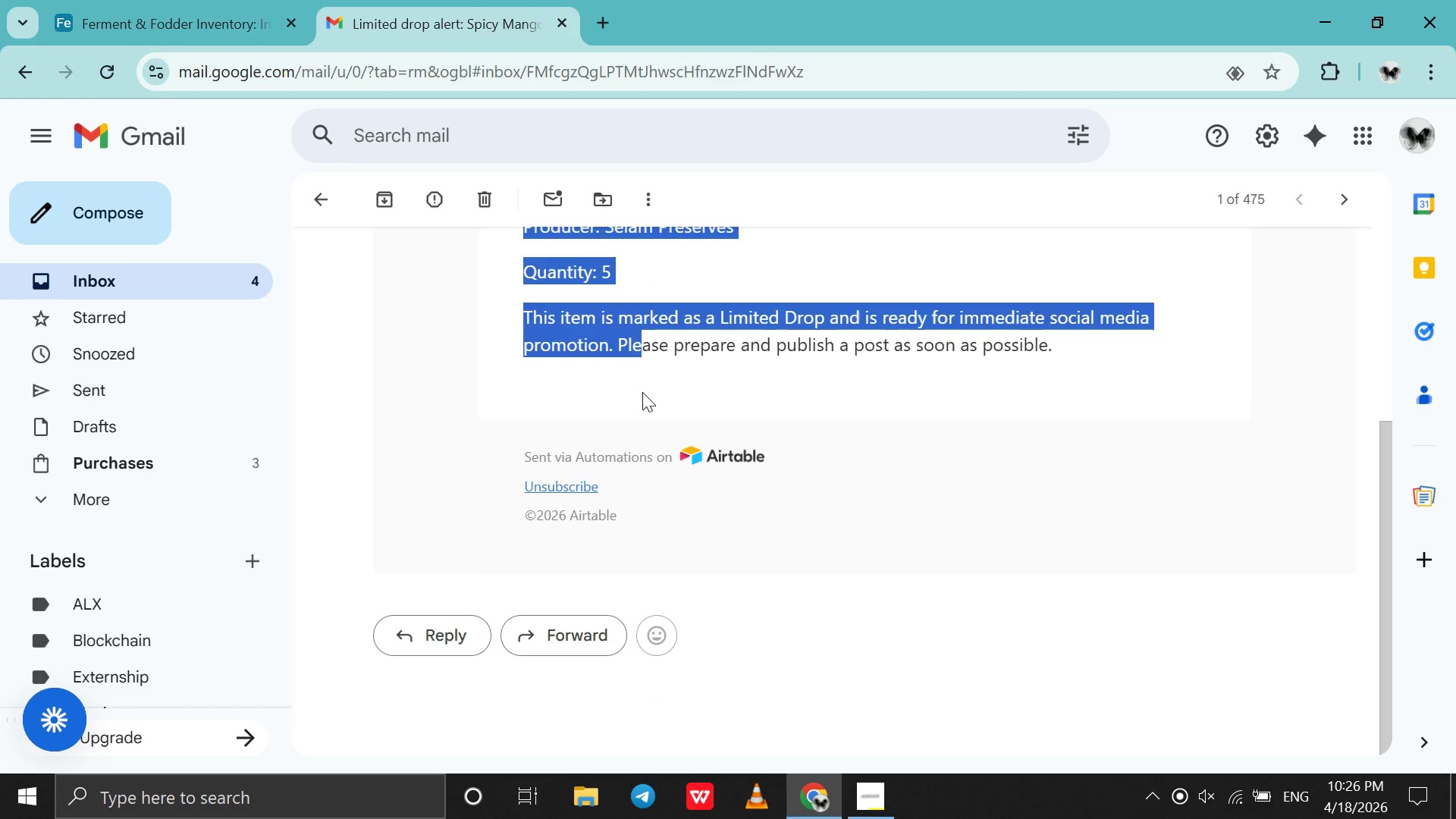 
left_click([642, 392])
 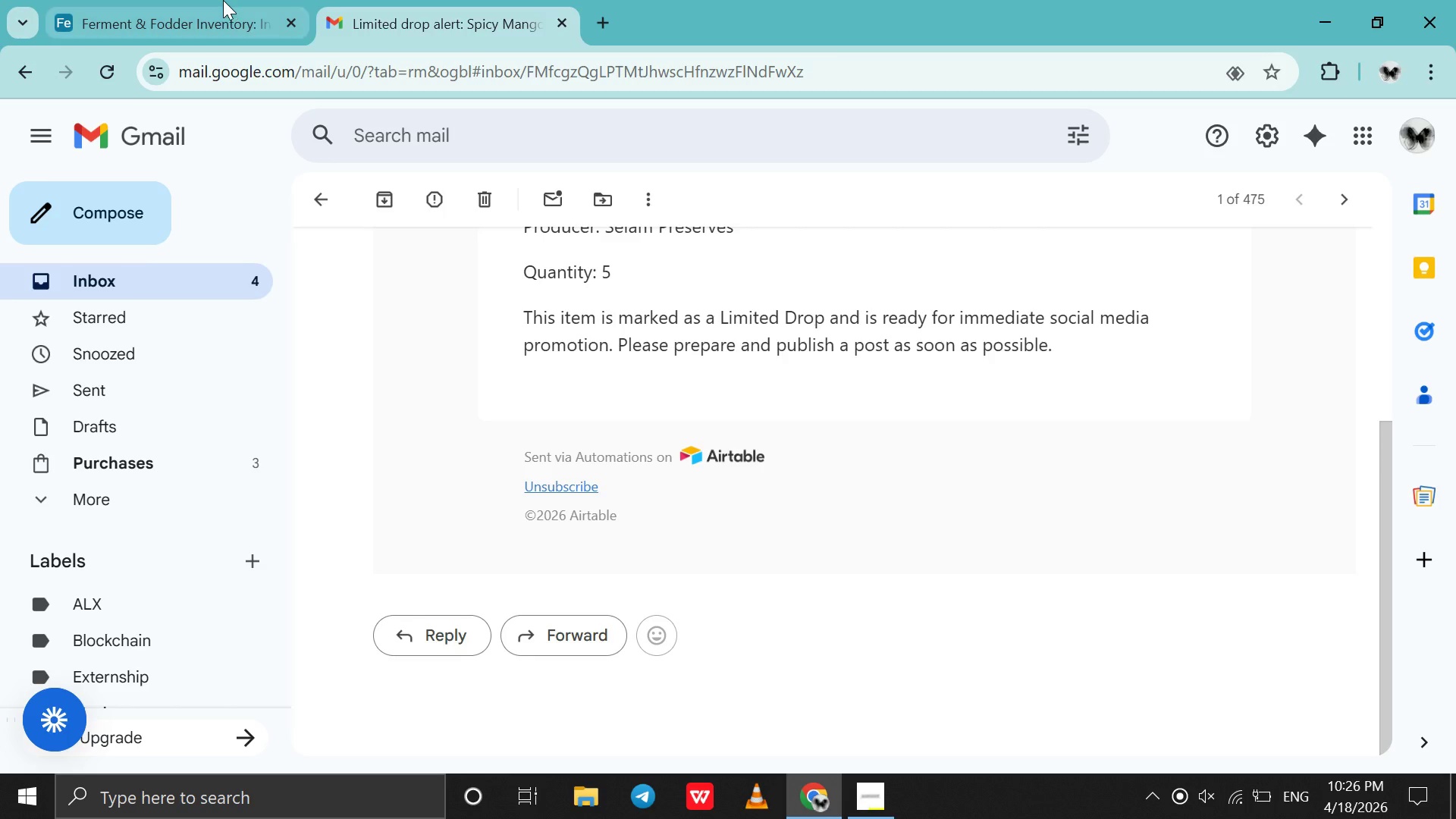 
left_click([221, 0])
 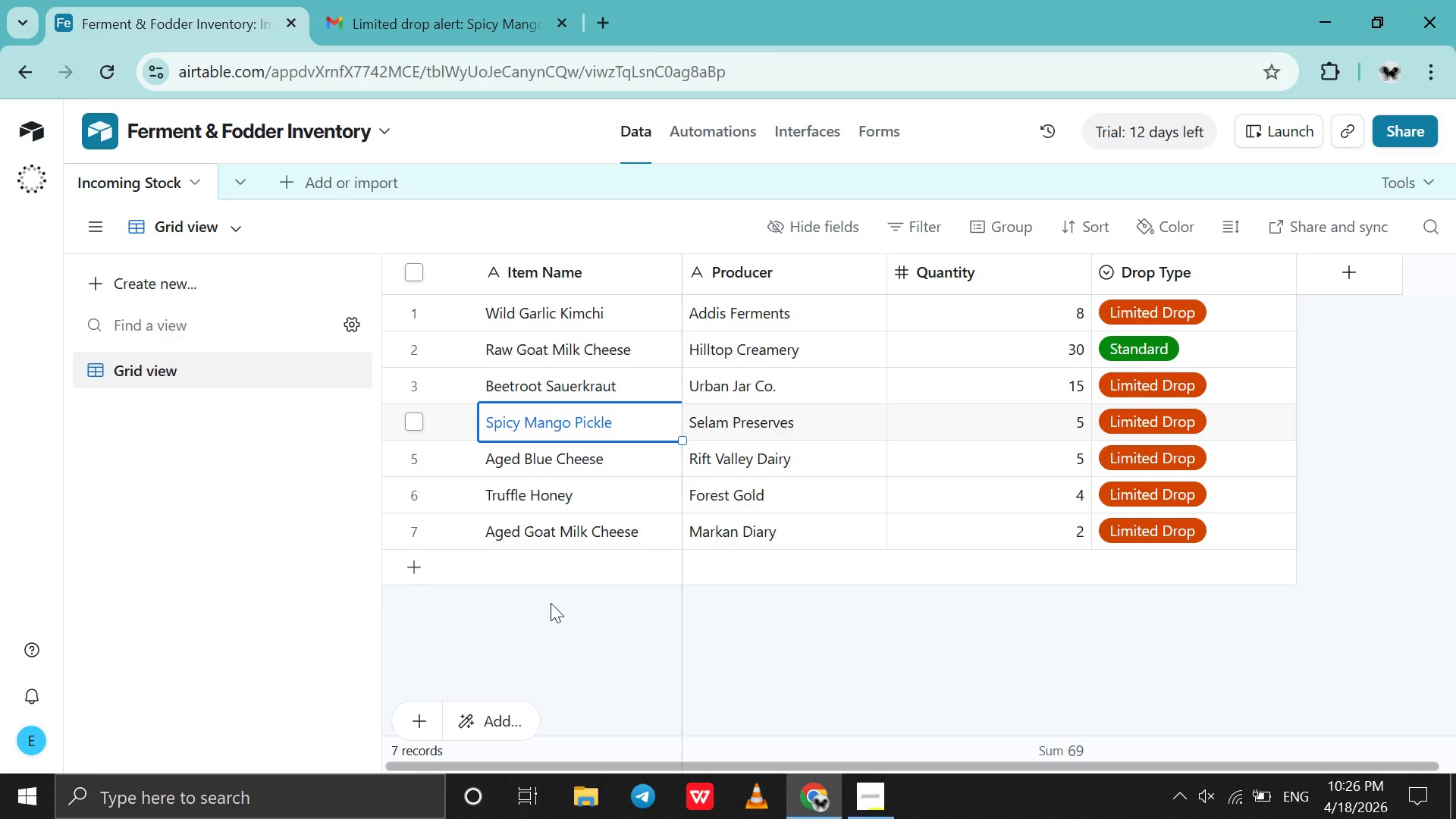 
double_click([551, 560])
 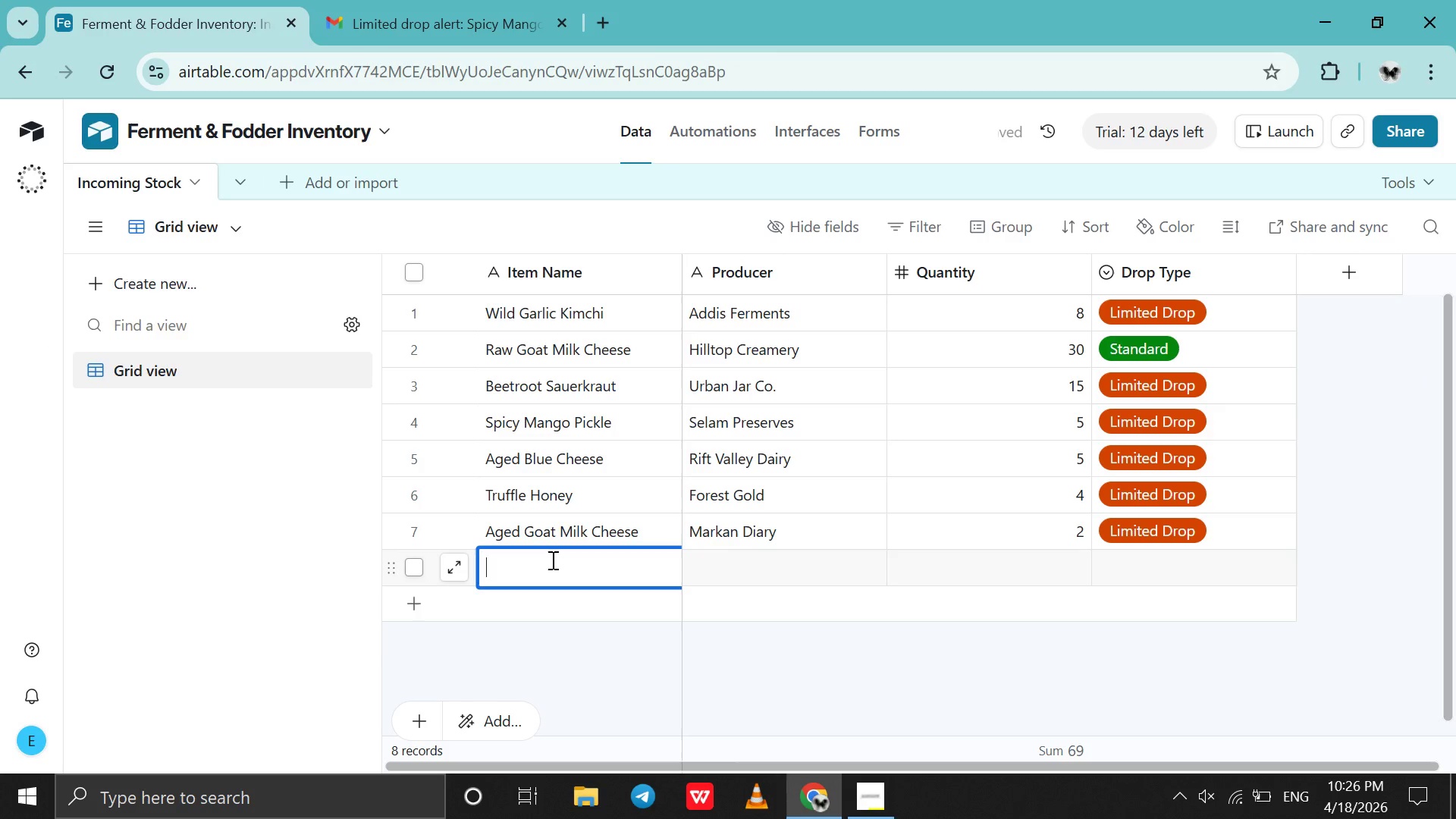 
type(Wild )
 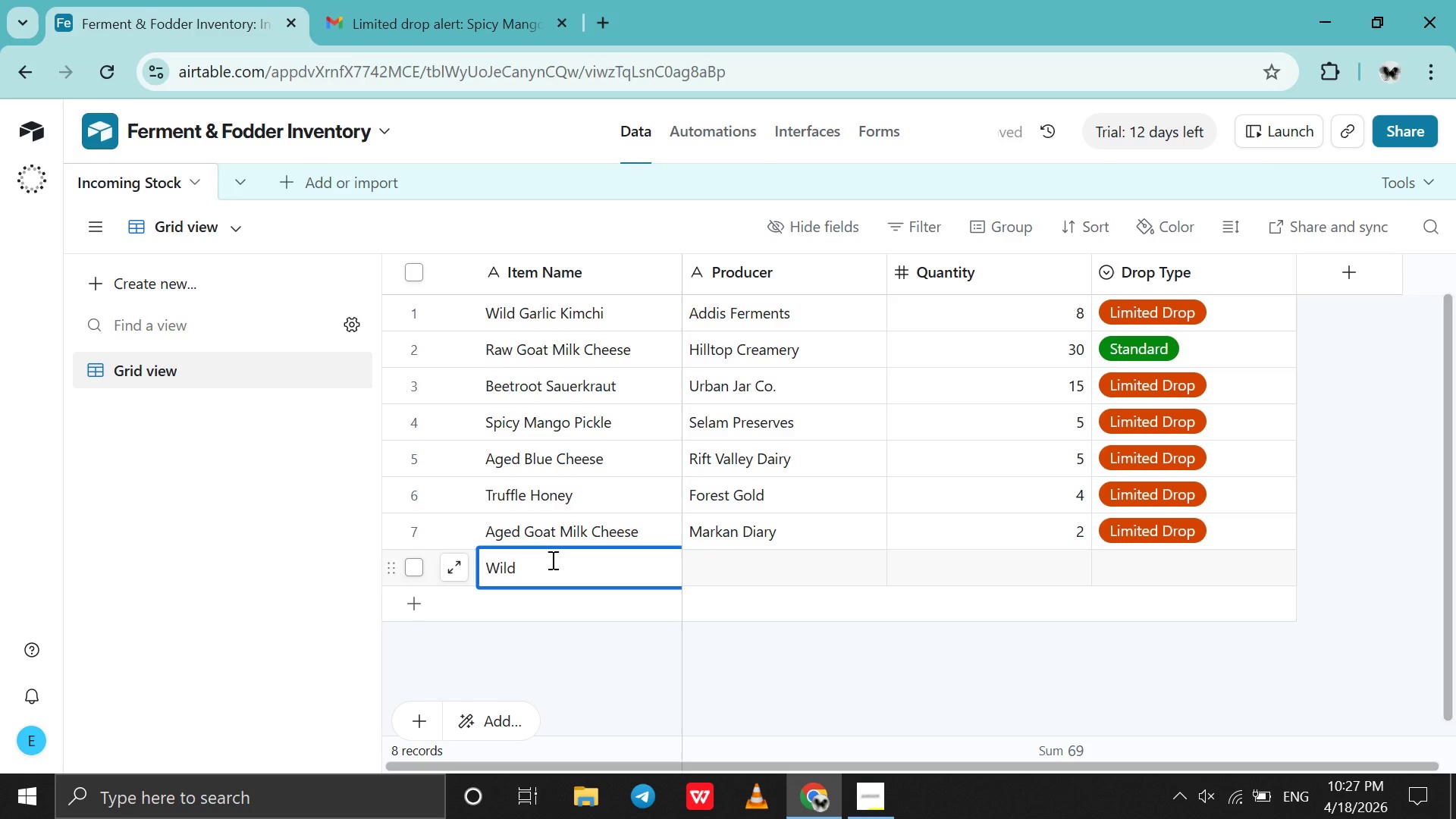 
key(Backspace)
 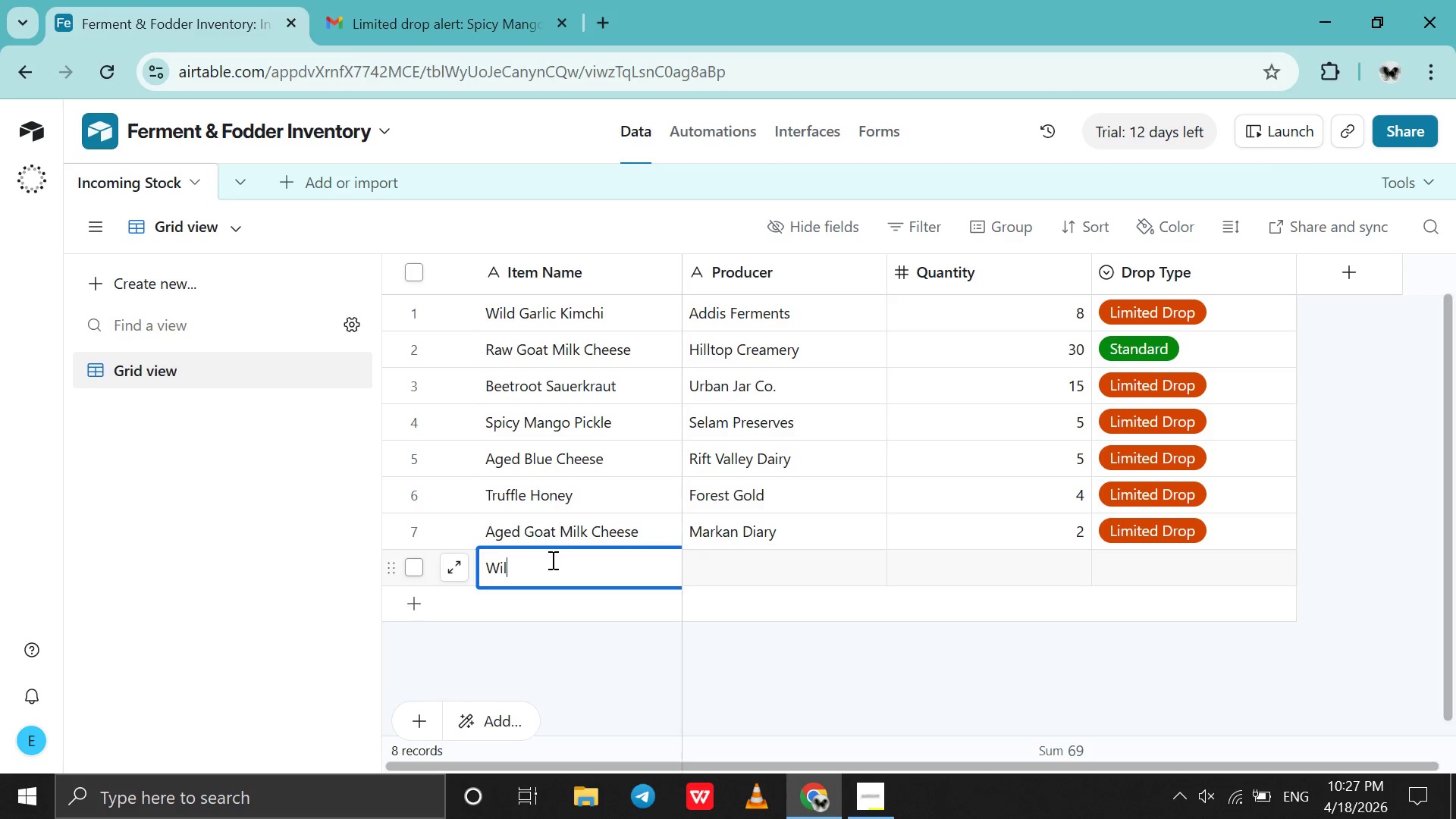 
key(Backspace)
 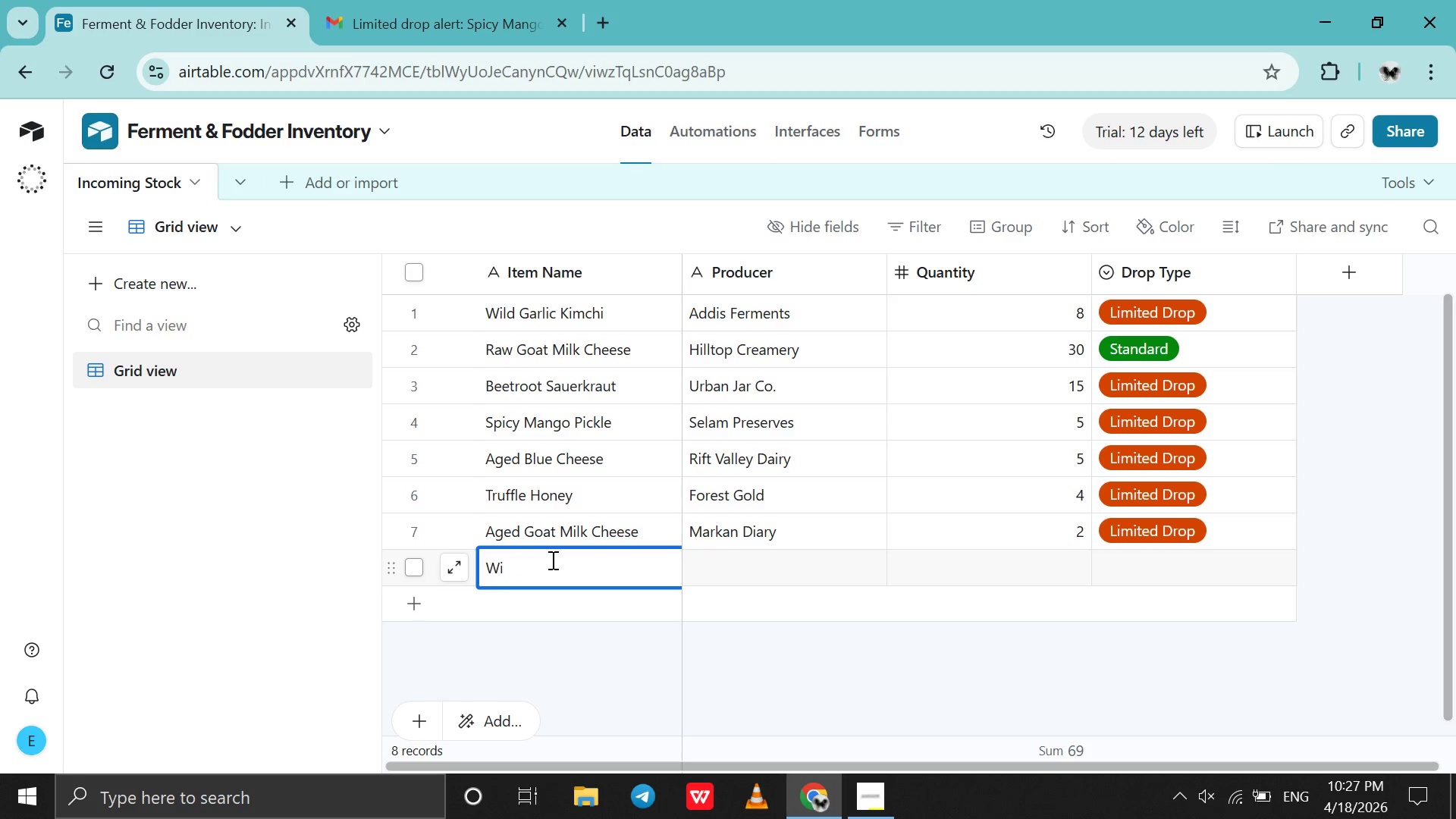 
key(Backspace)